 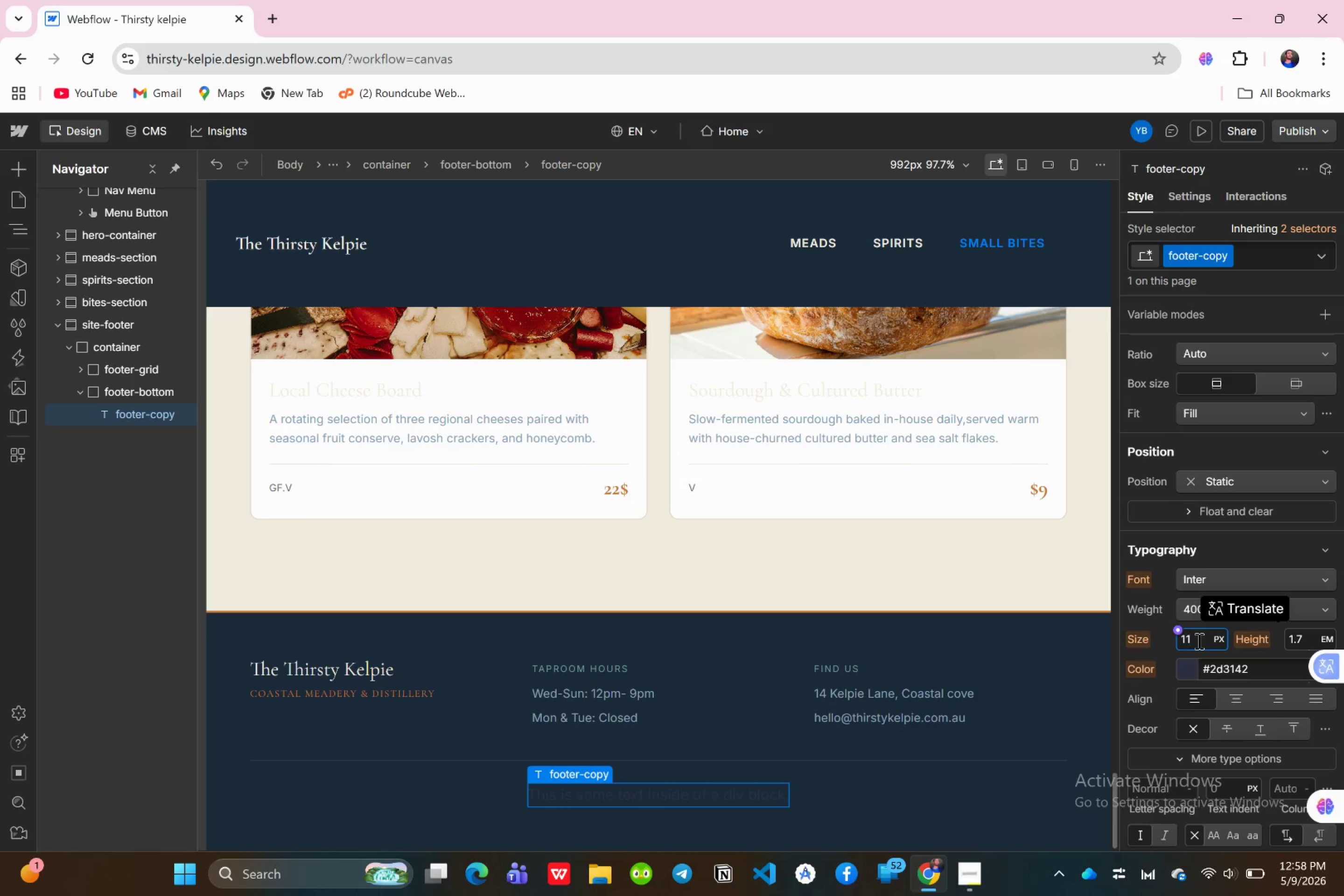 
key(Enter)
 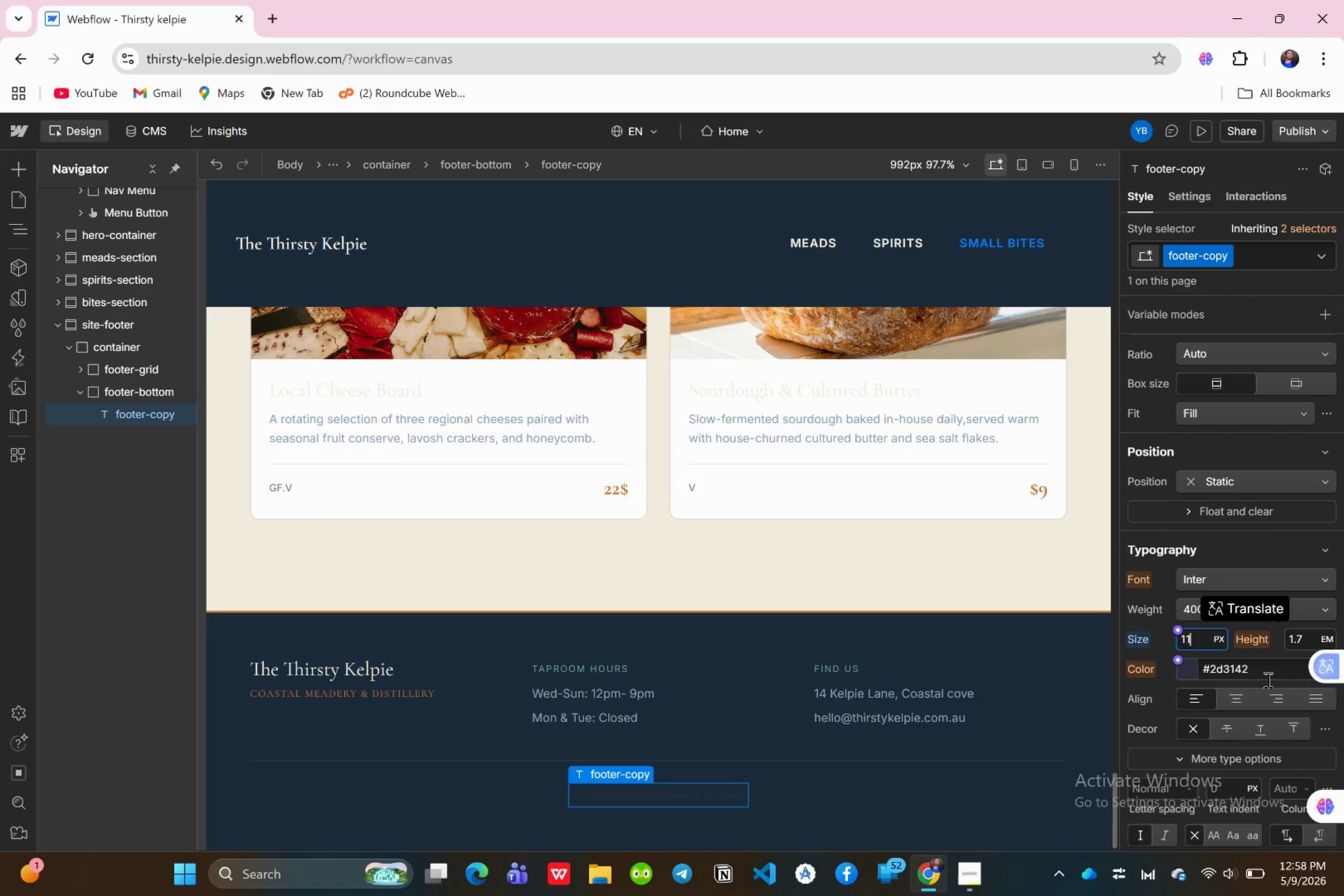 
left_click([1267, 675])
 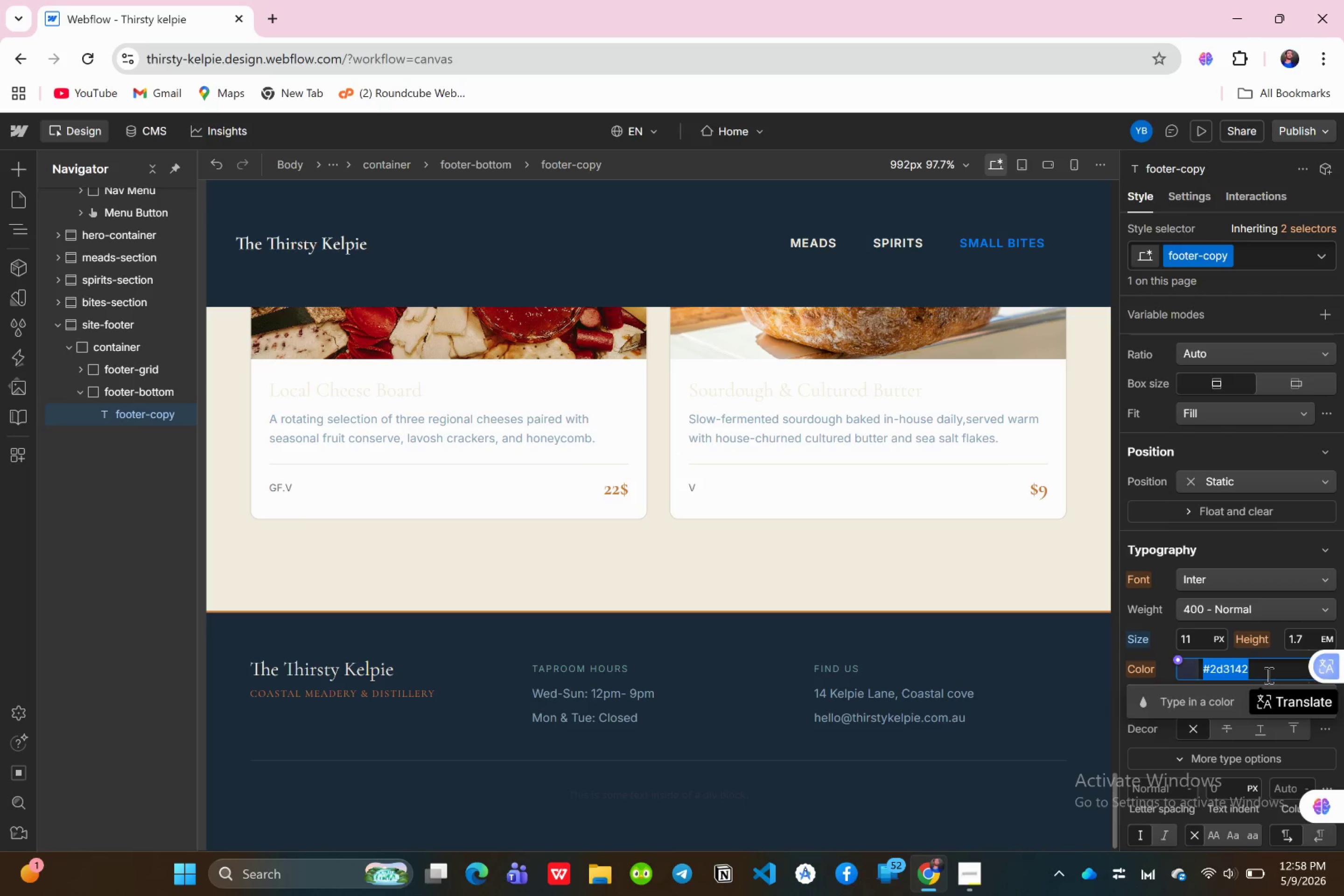 
key(Shift+3)
 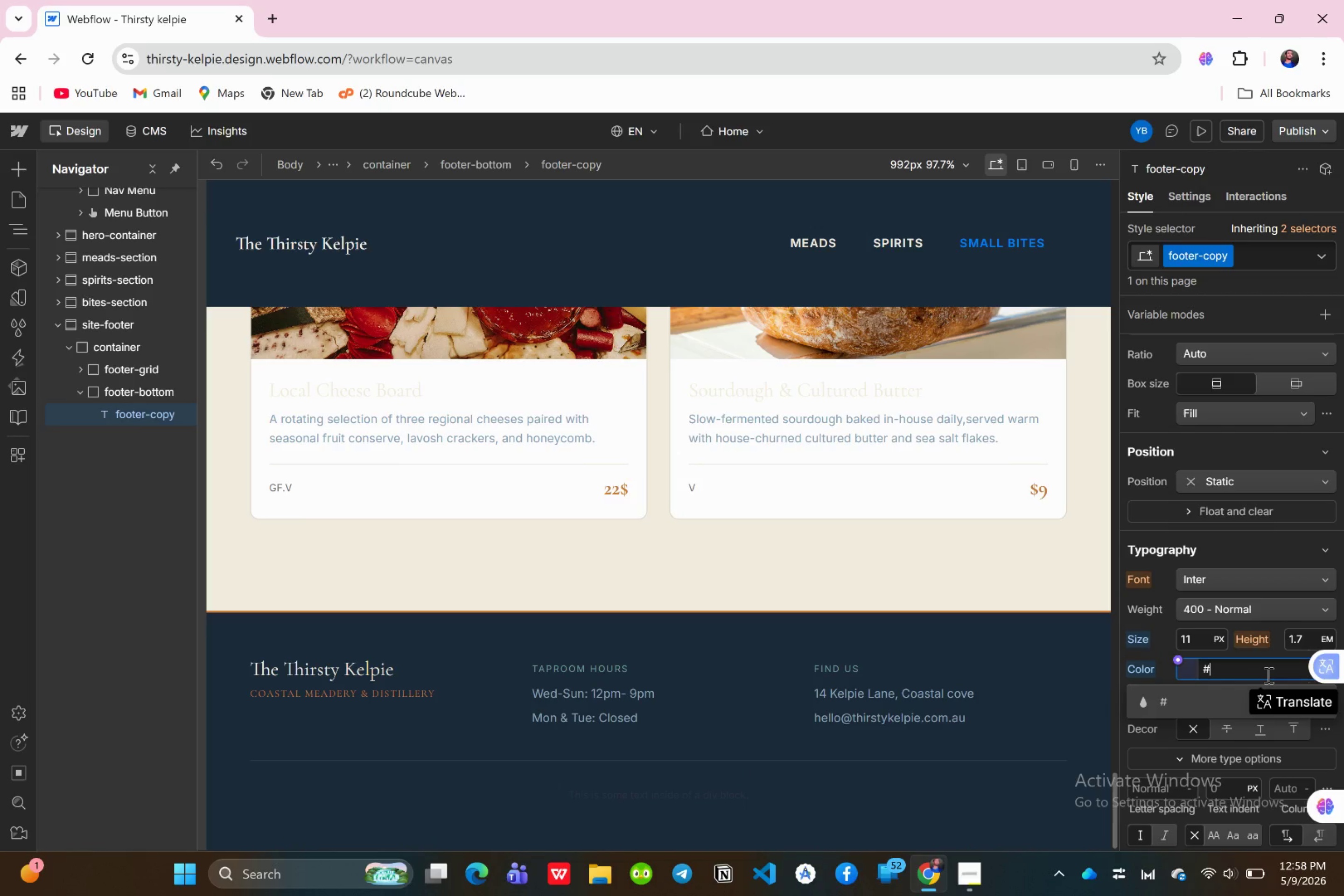 
type(4a)
 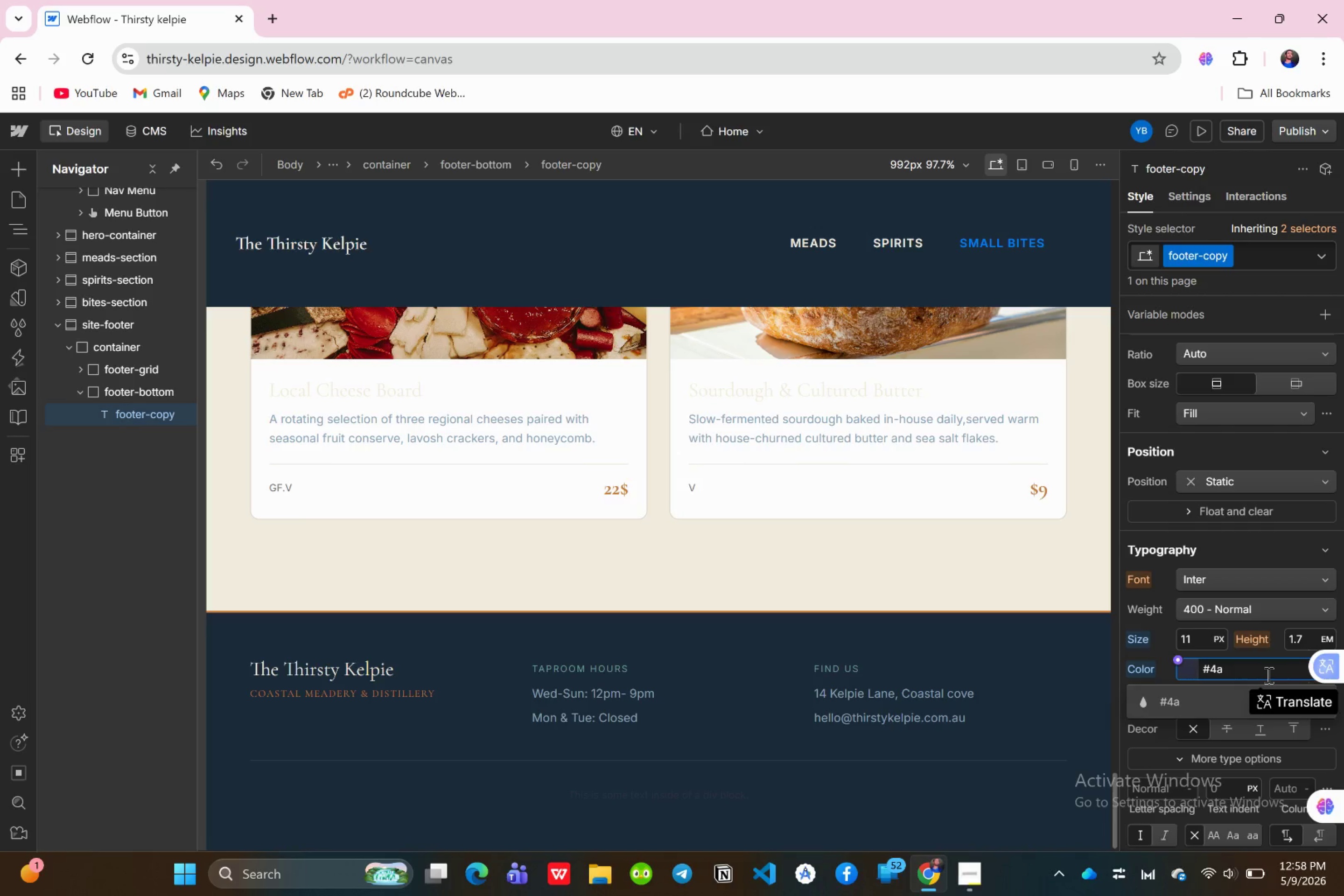 
type(6a8a)
 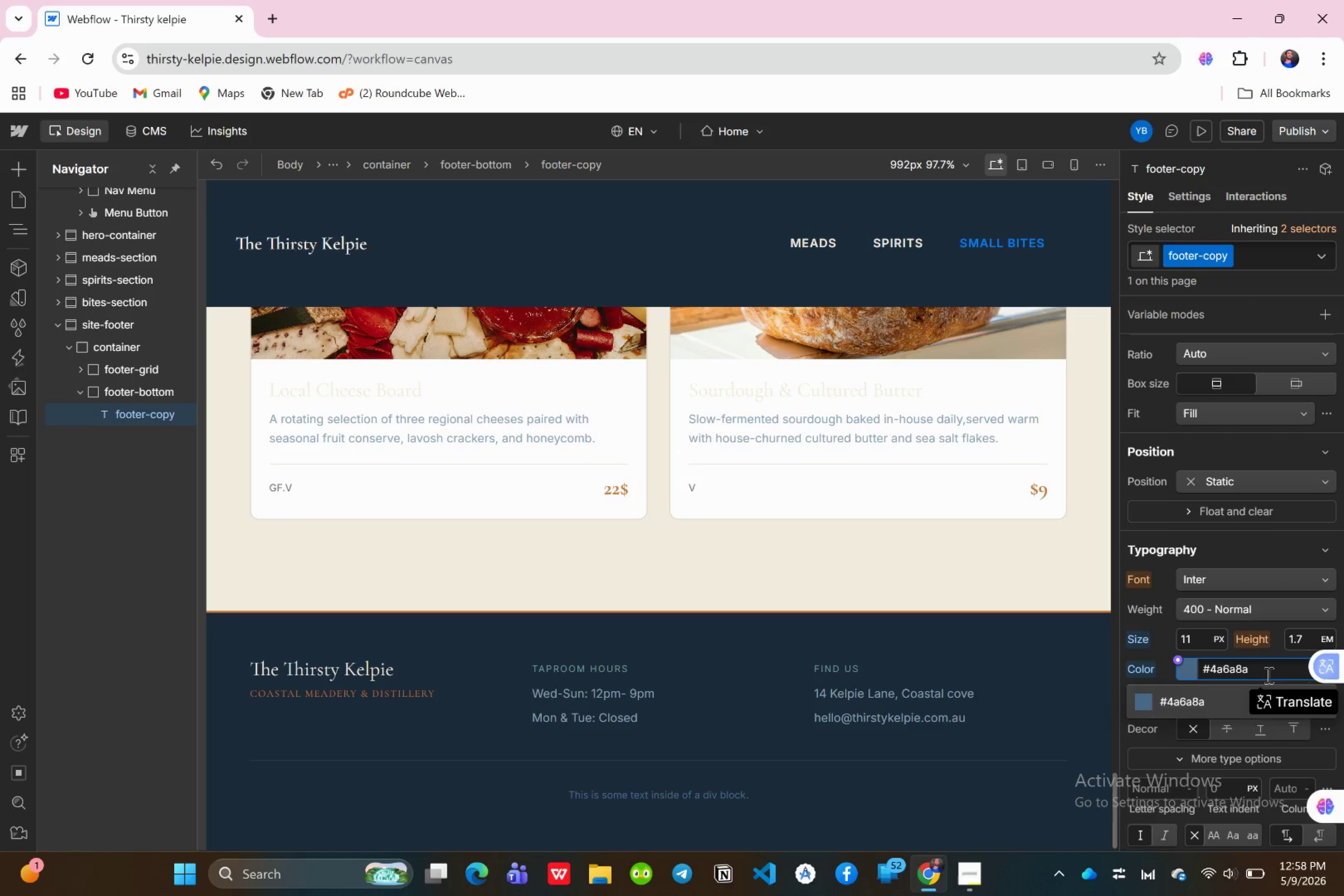 
key(Enter)
 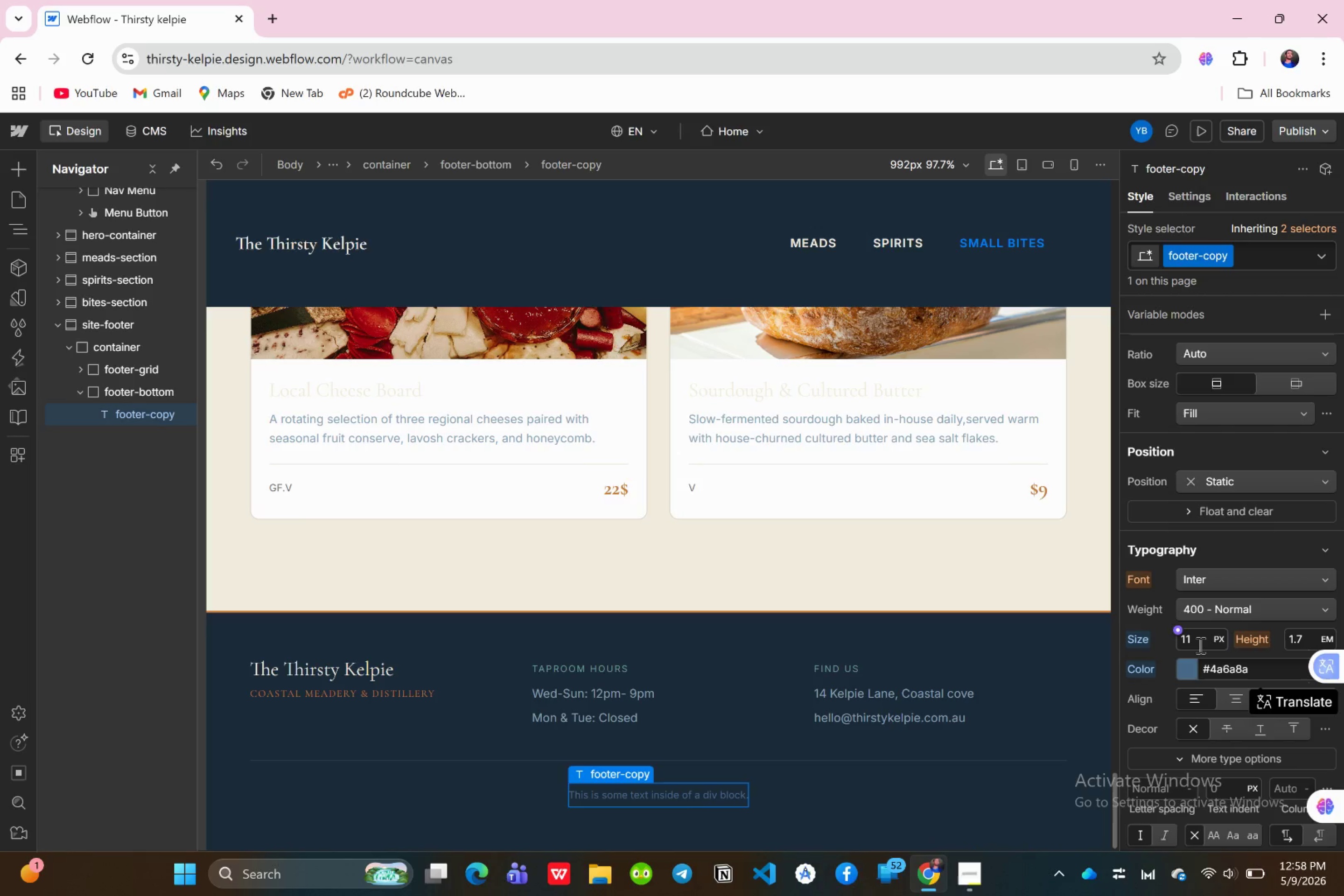 
wait(11.8)
 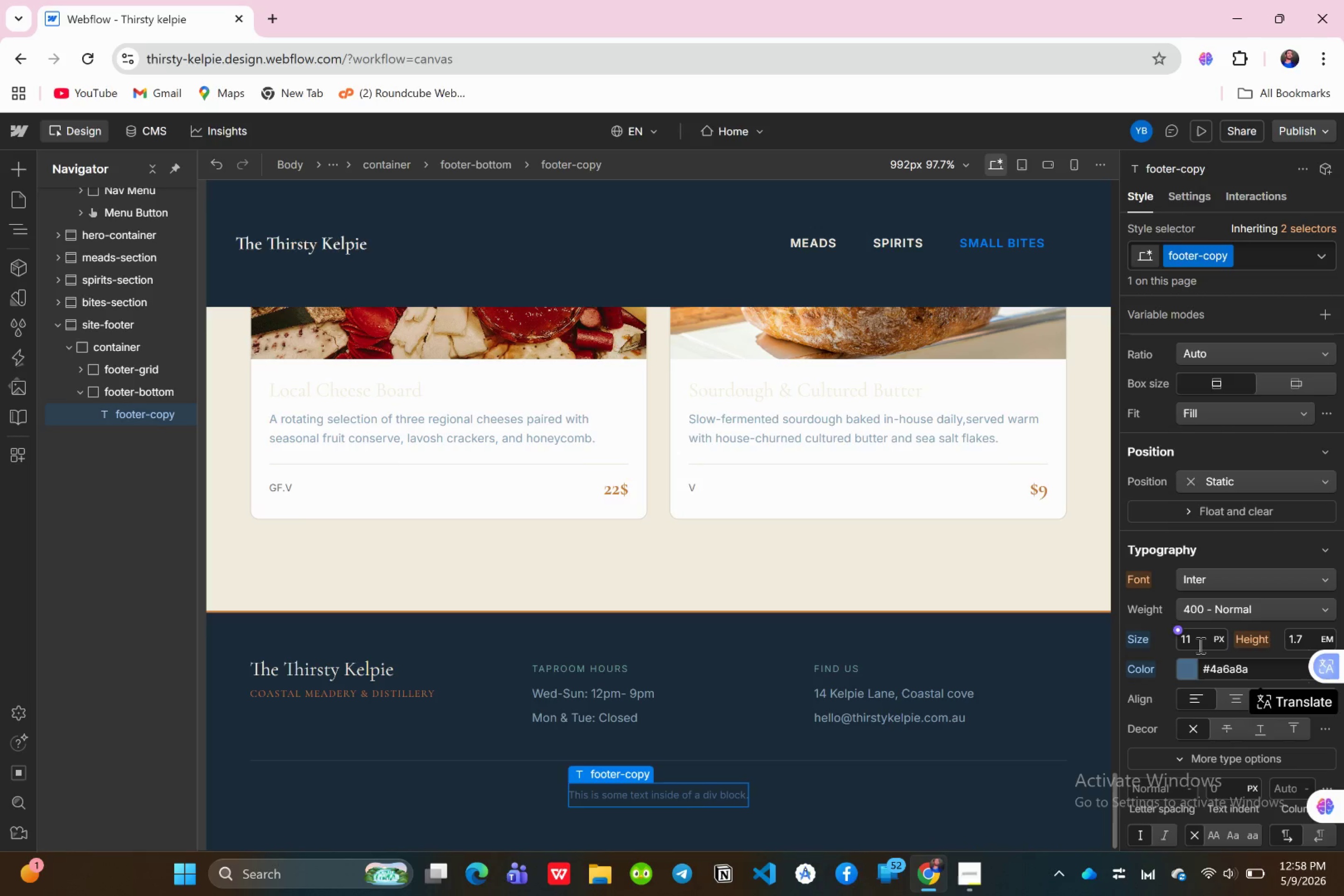 
double_click([683, 786])
 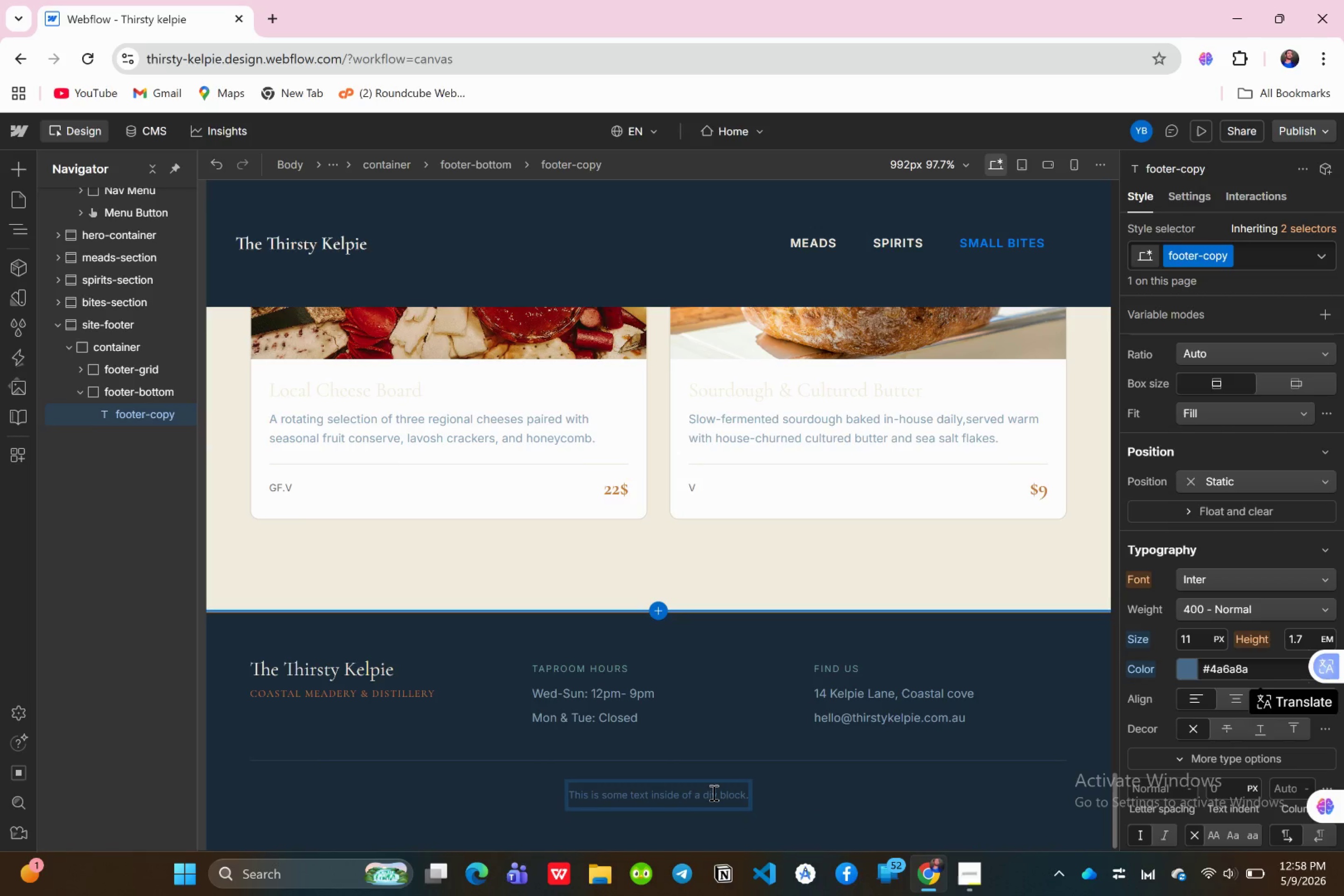 
key(Control+A)
 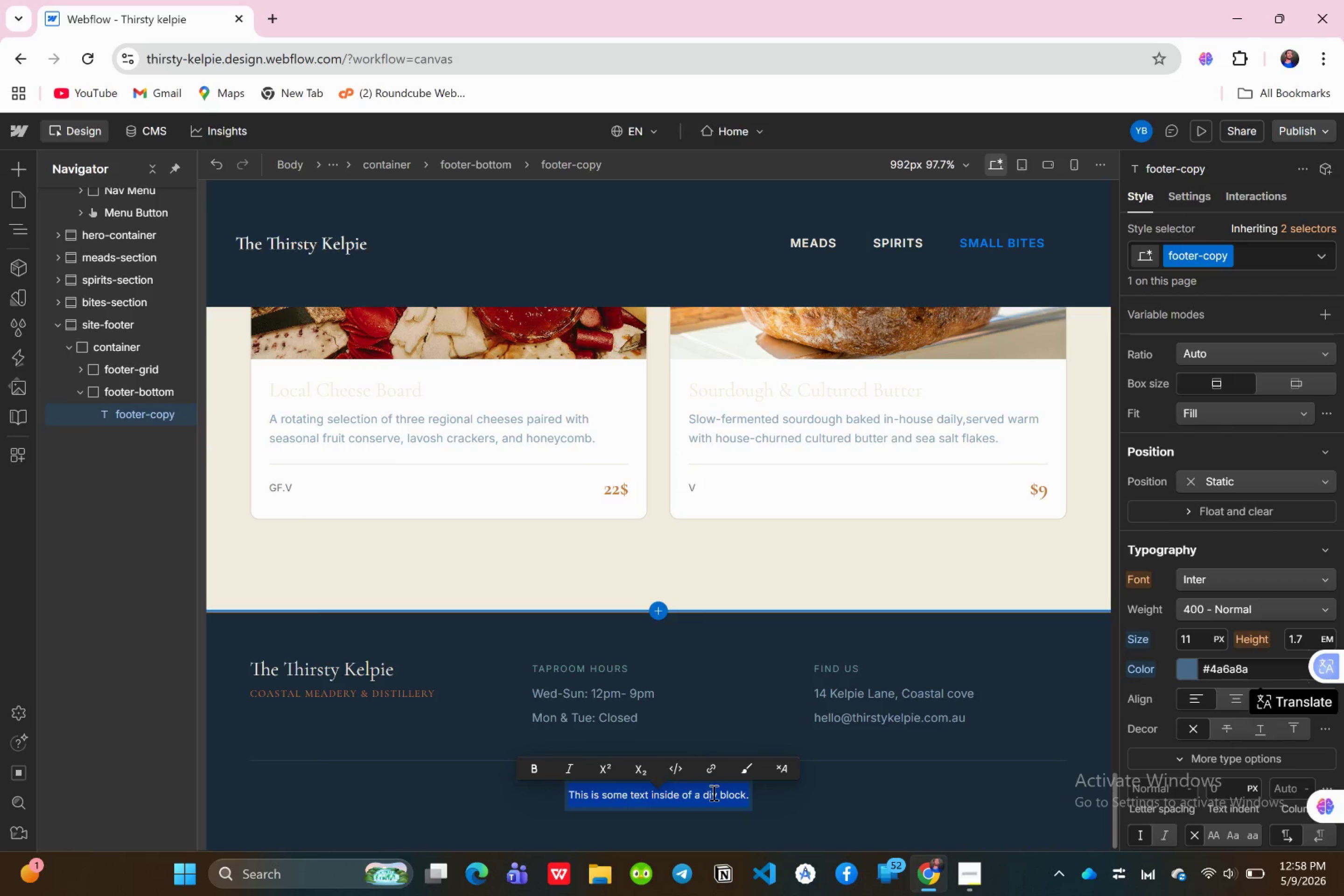 
wait(6.17)
 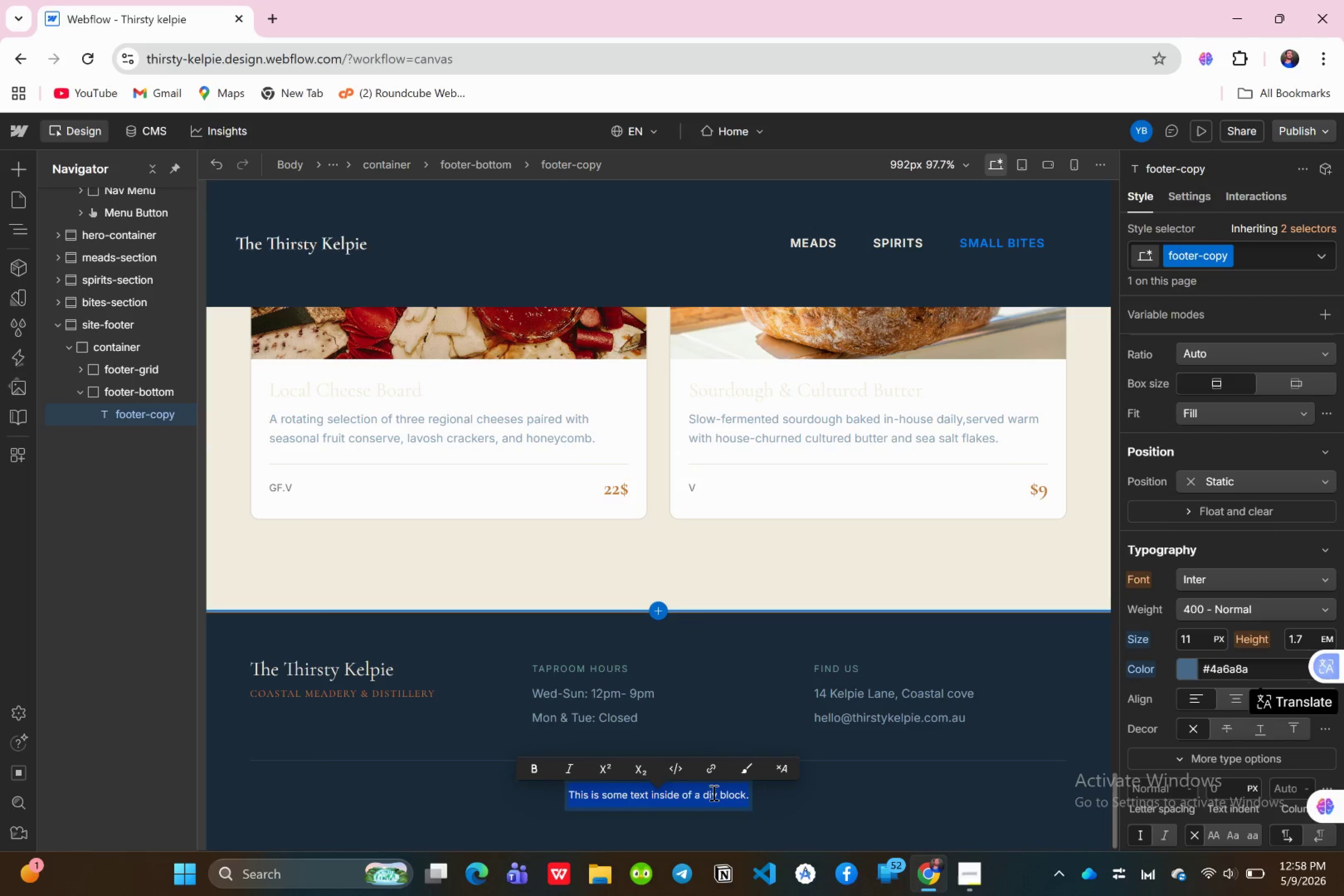 
type(@2026 The Kelpie )
key(Backspace)
type(. dRINKING r E)
key(Backspace)
key(Backspace)
 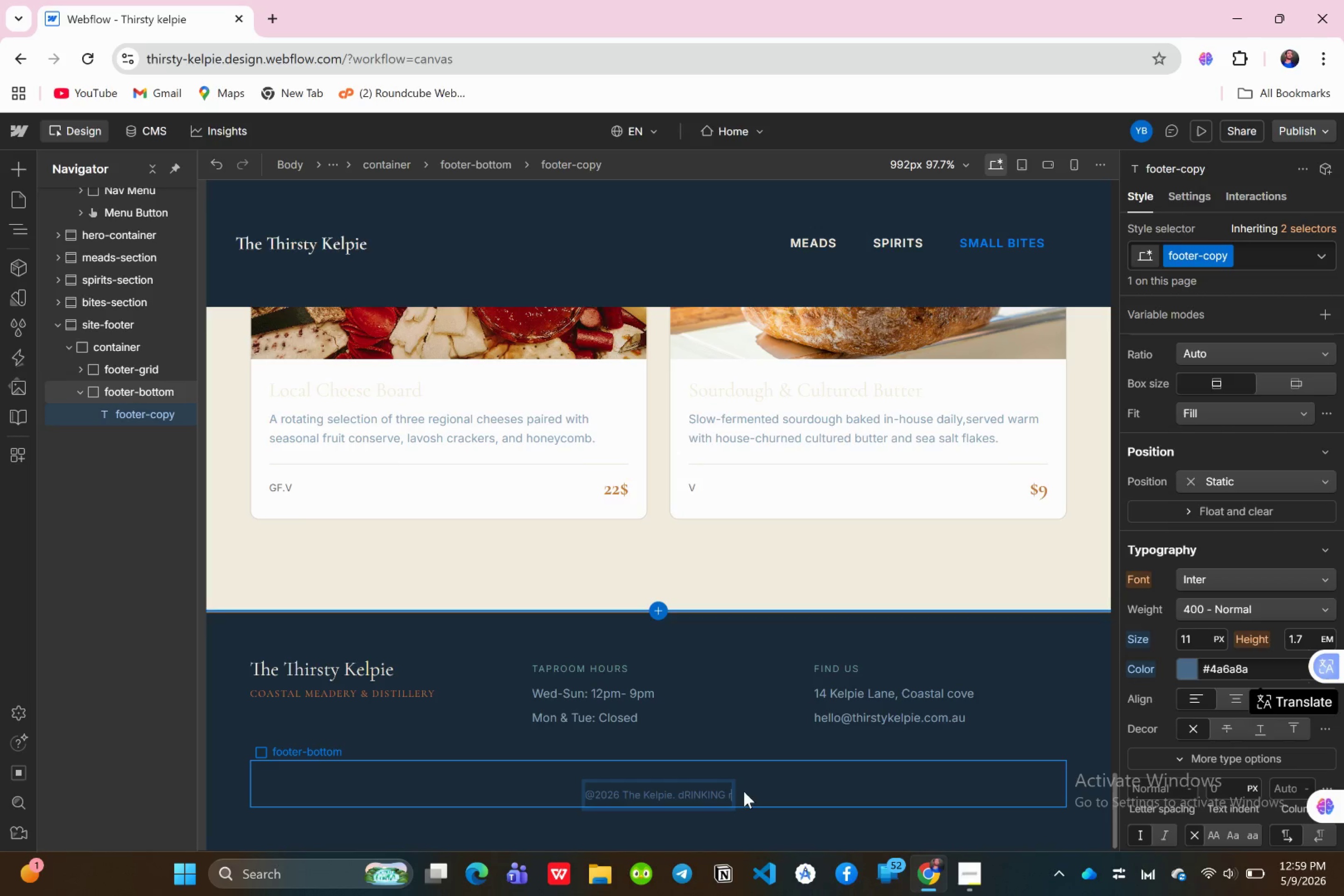 
key(Backspace)
key(Backspace)
key(Backspace)
key(Backspace)
key(Backspace)
key(Backspace)
key(Backspace)
key(Backspace)
key(Backspace)
key(Backspace)
type(Drinking R es)
key(Backspace)
key(Backspace)
key(Backspace)
type(esponsibility )
key(Backspace)
 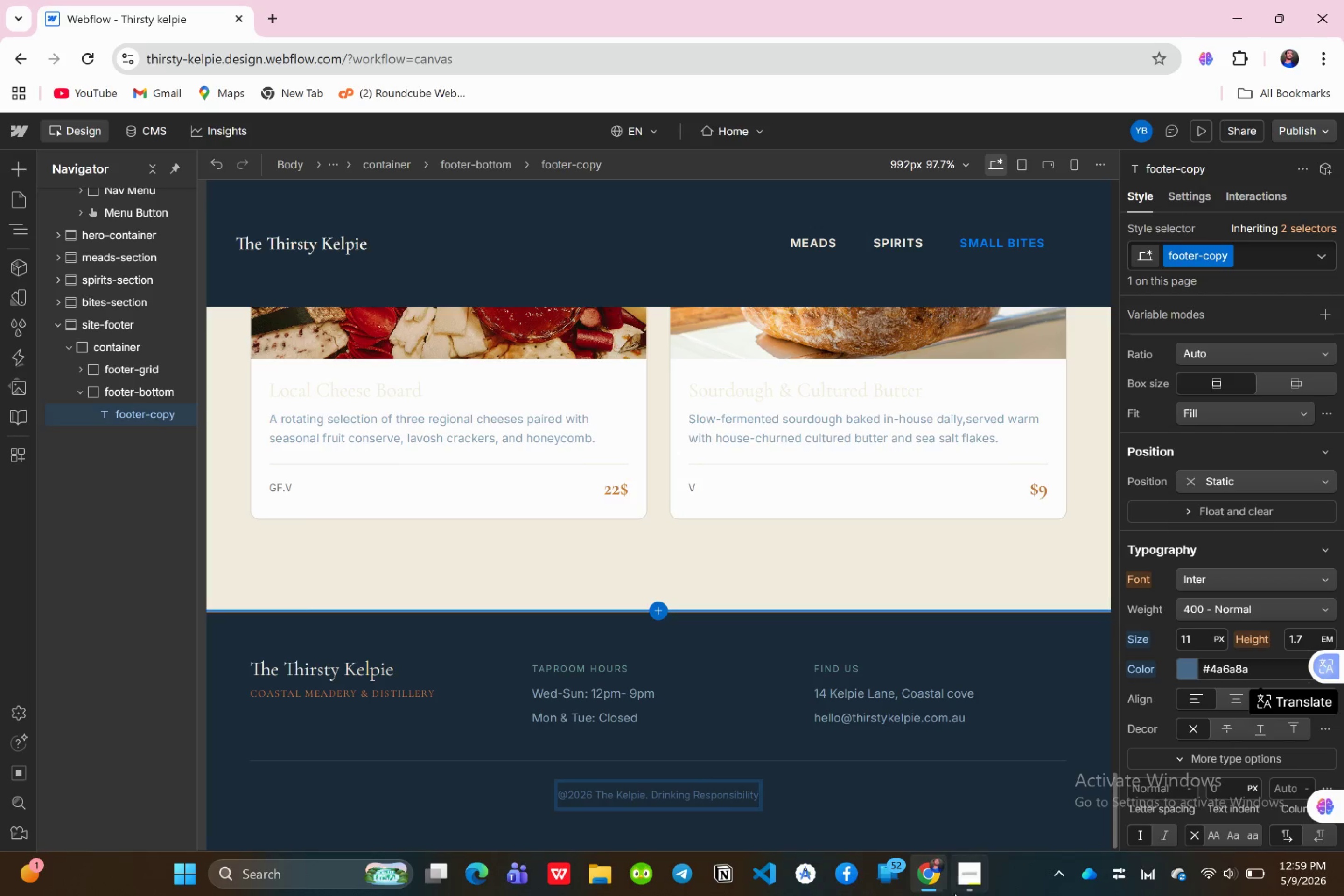 
left_click([957, 893])